 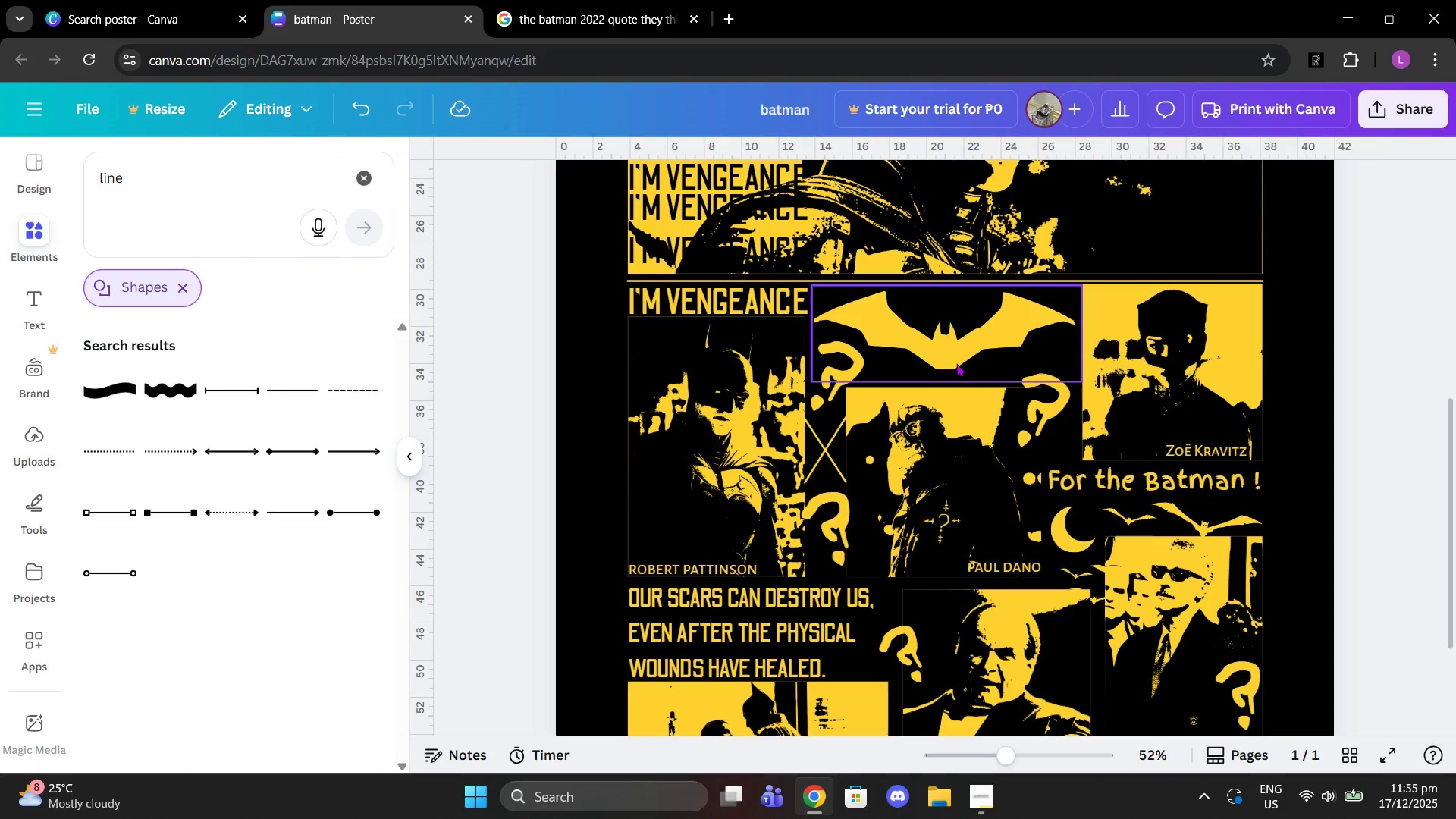 
double_click([1349, 436])
 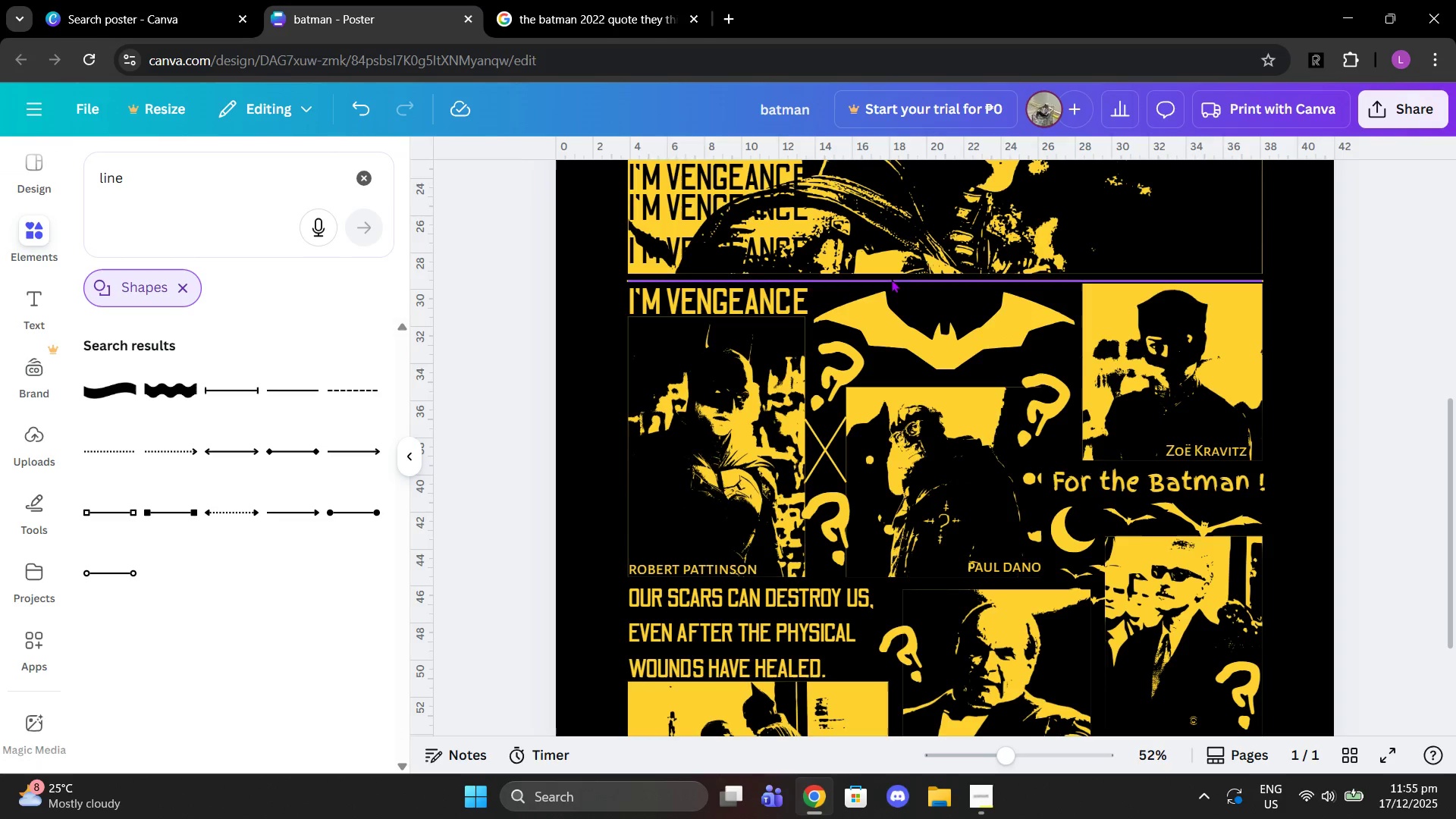 
scroll: coordinate [992, 386], scroll_direction: down, amount: 2.0
 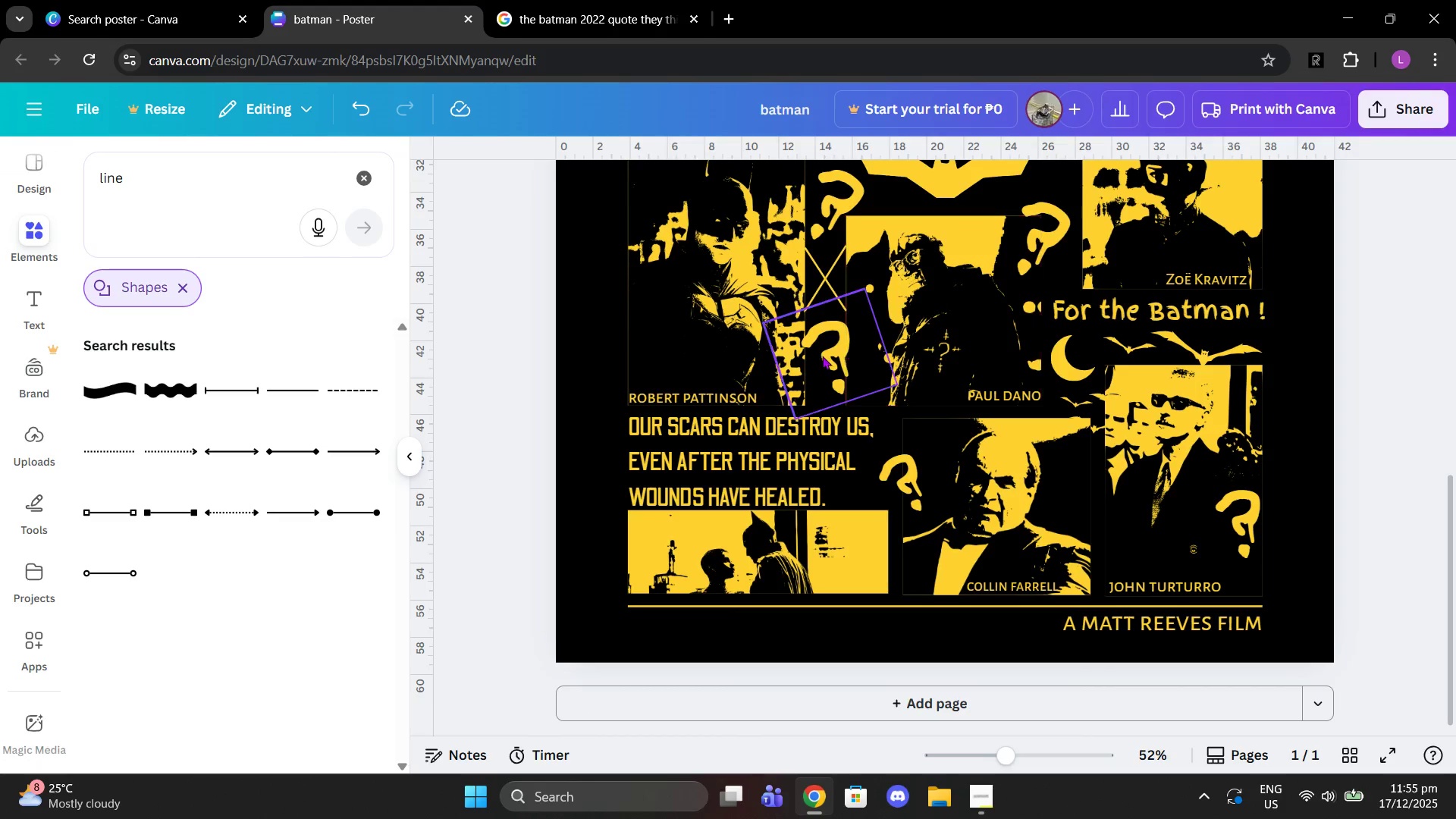 
left_click([779, 456])
 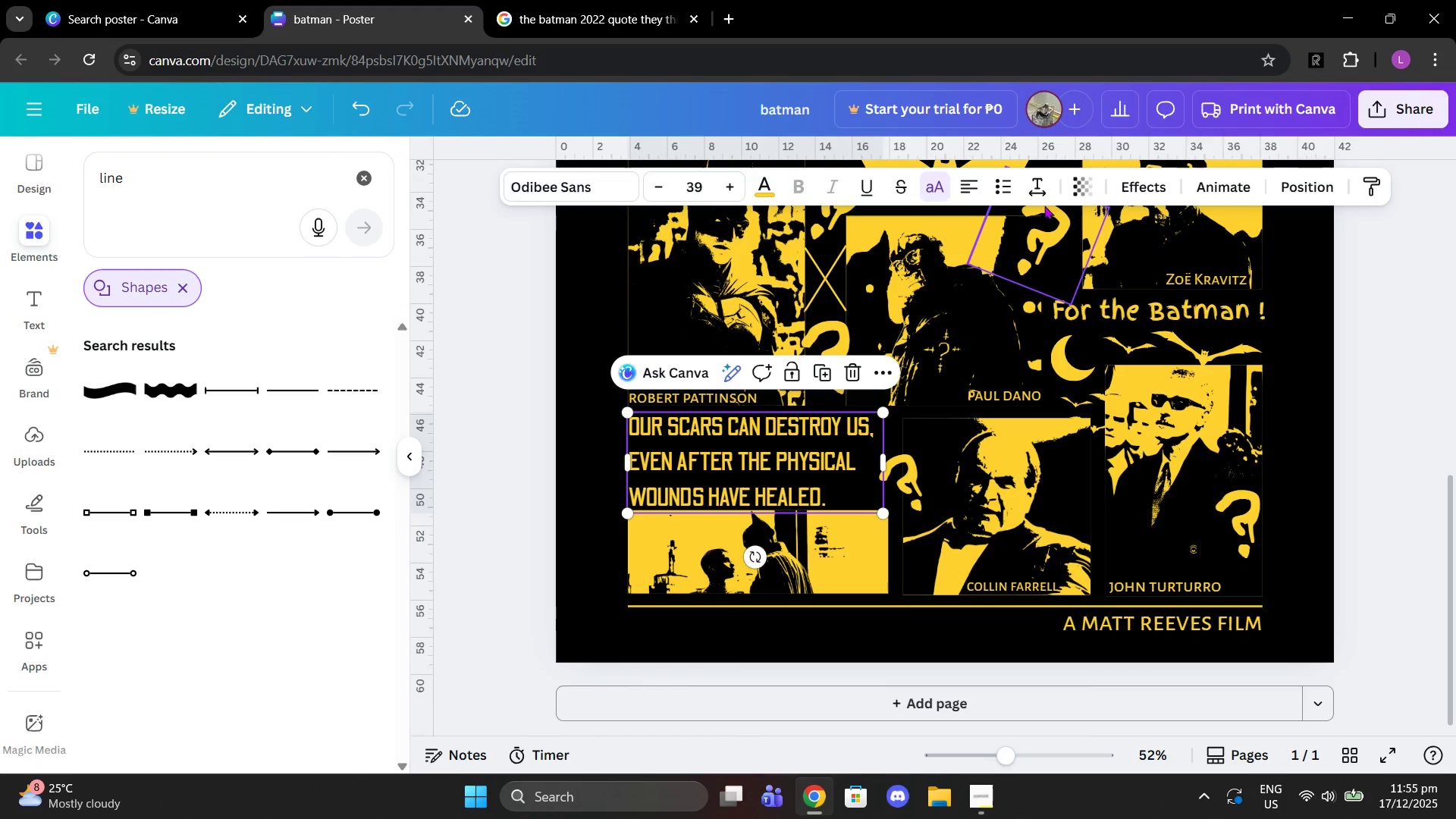 
left_click([1043, 196])
 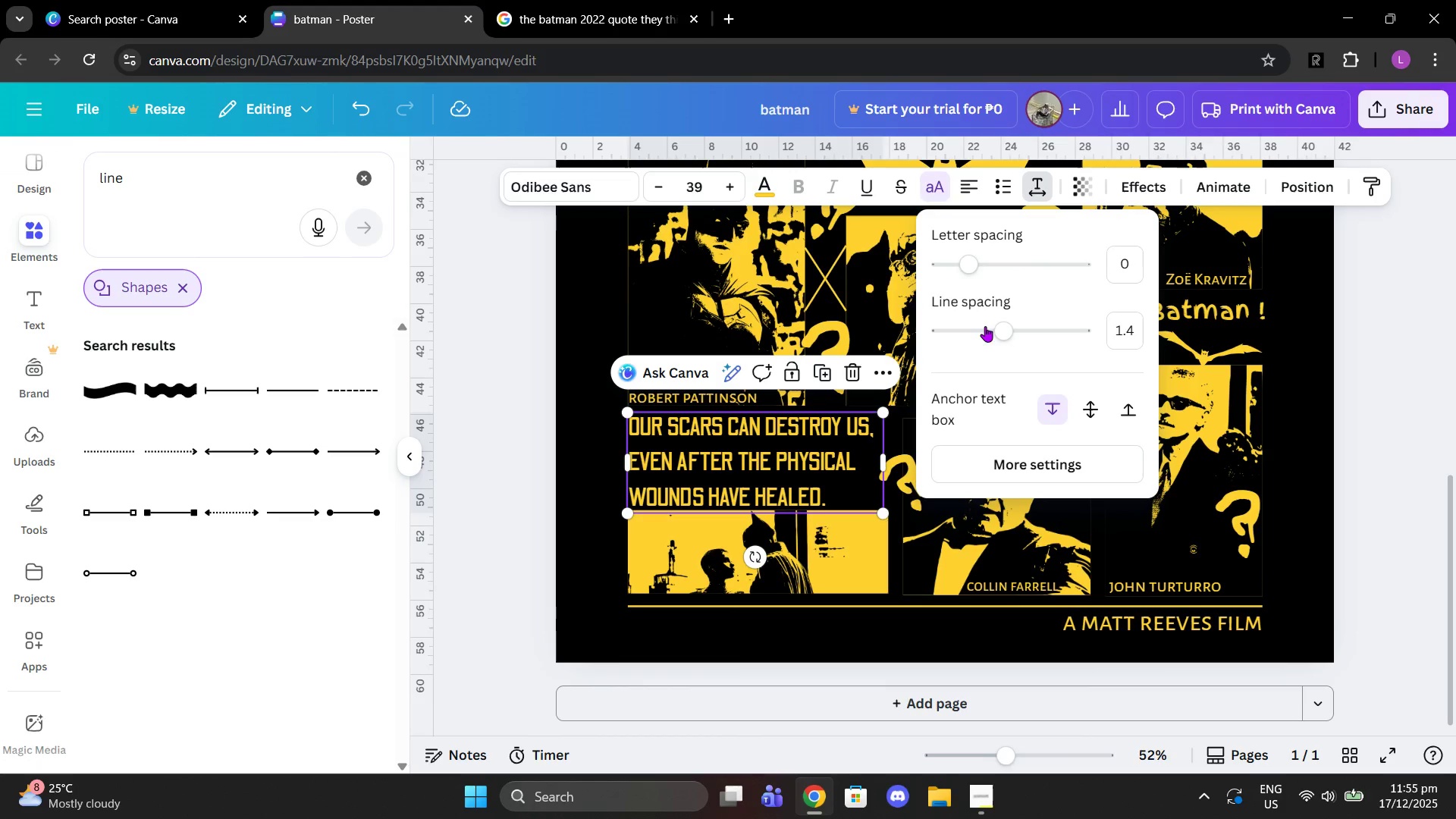 
left_click_drag(start_coordinate=[987, 337], to_coordinate=[965, 335])
 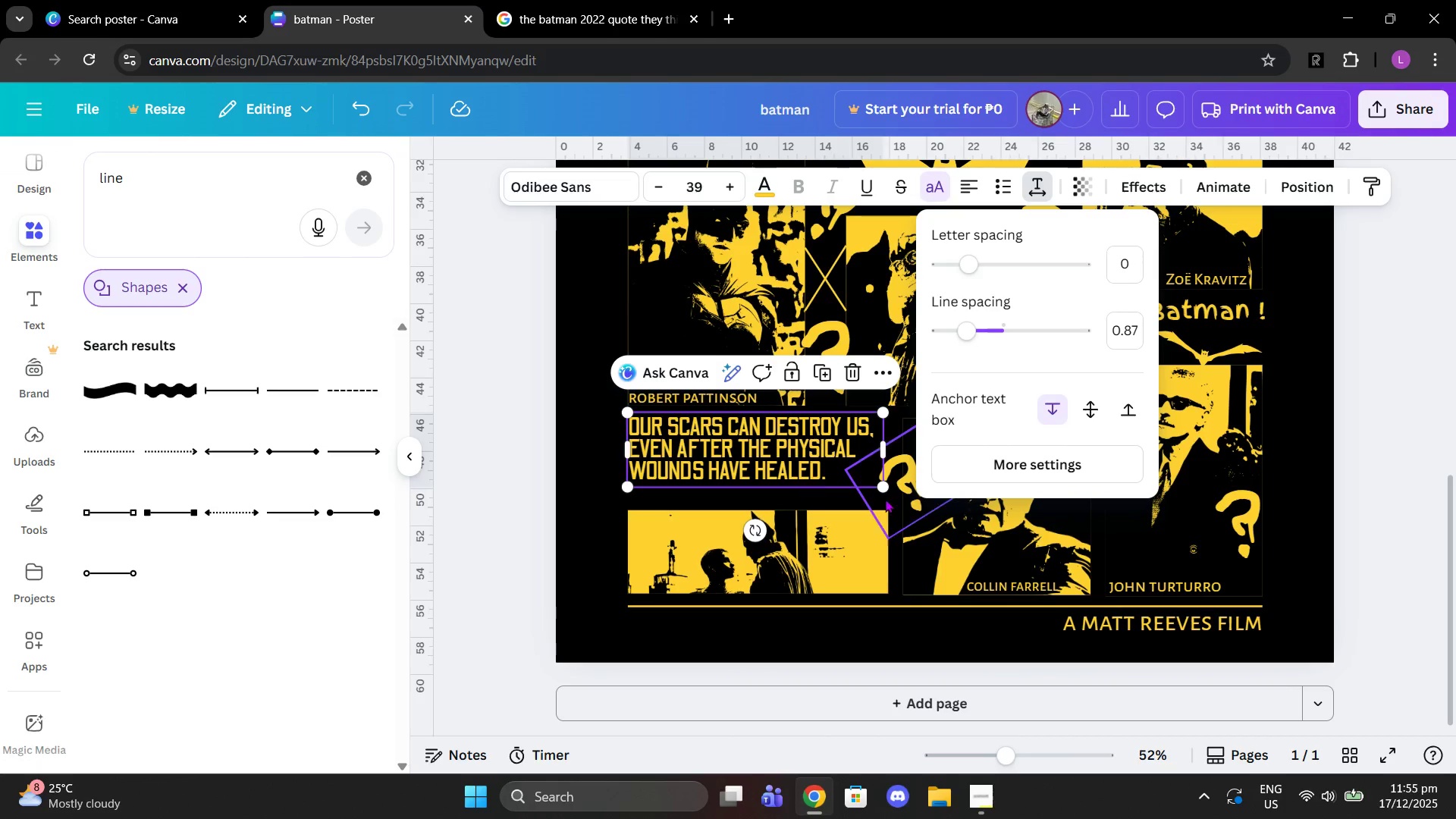 
left_click_drag(start_coordinate=[885, 485], to_coordinate=[900, 505])
 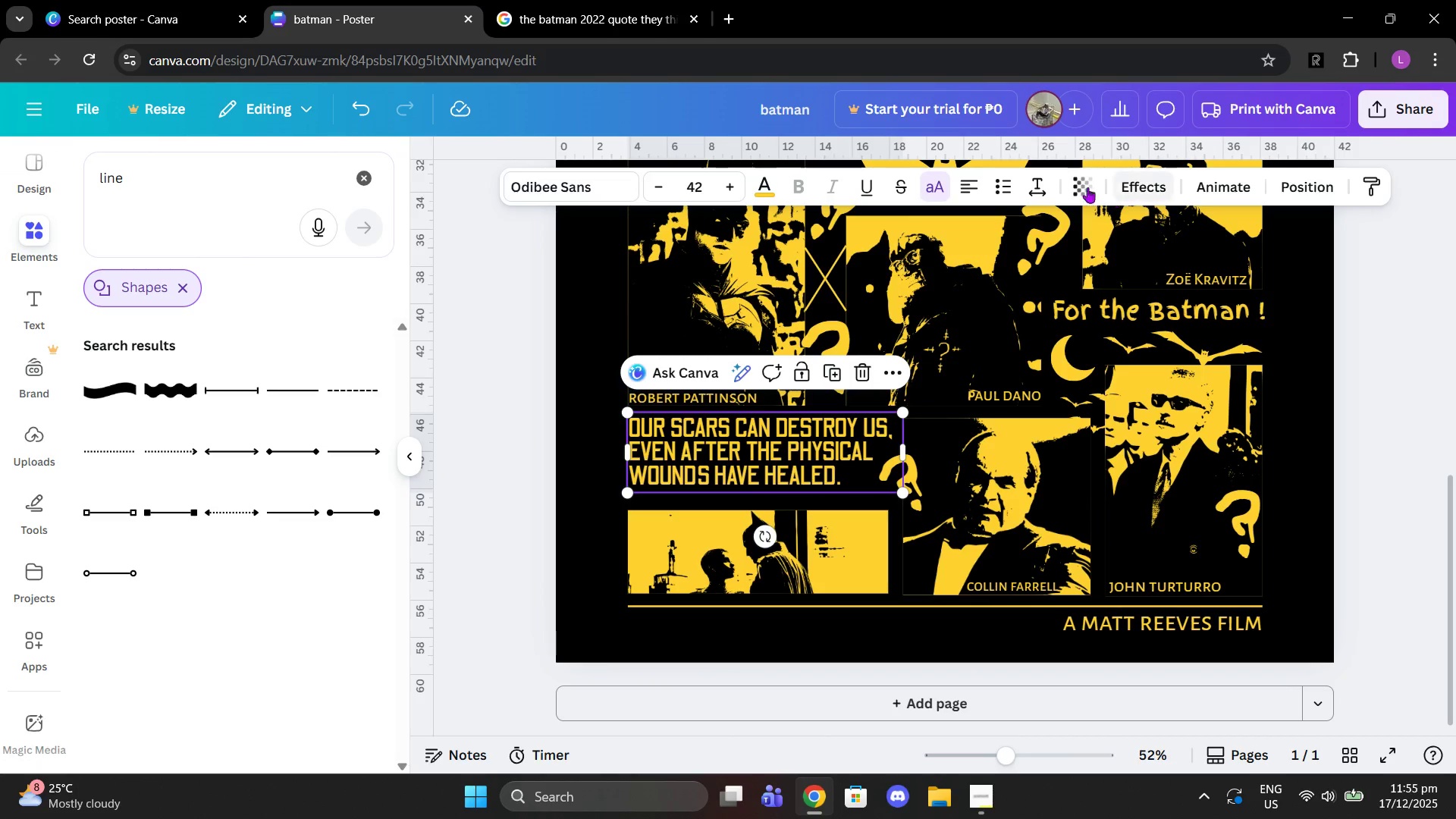 
left_click([1043, 187])
 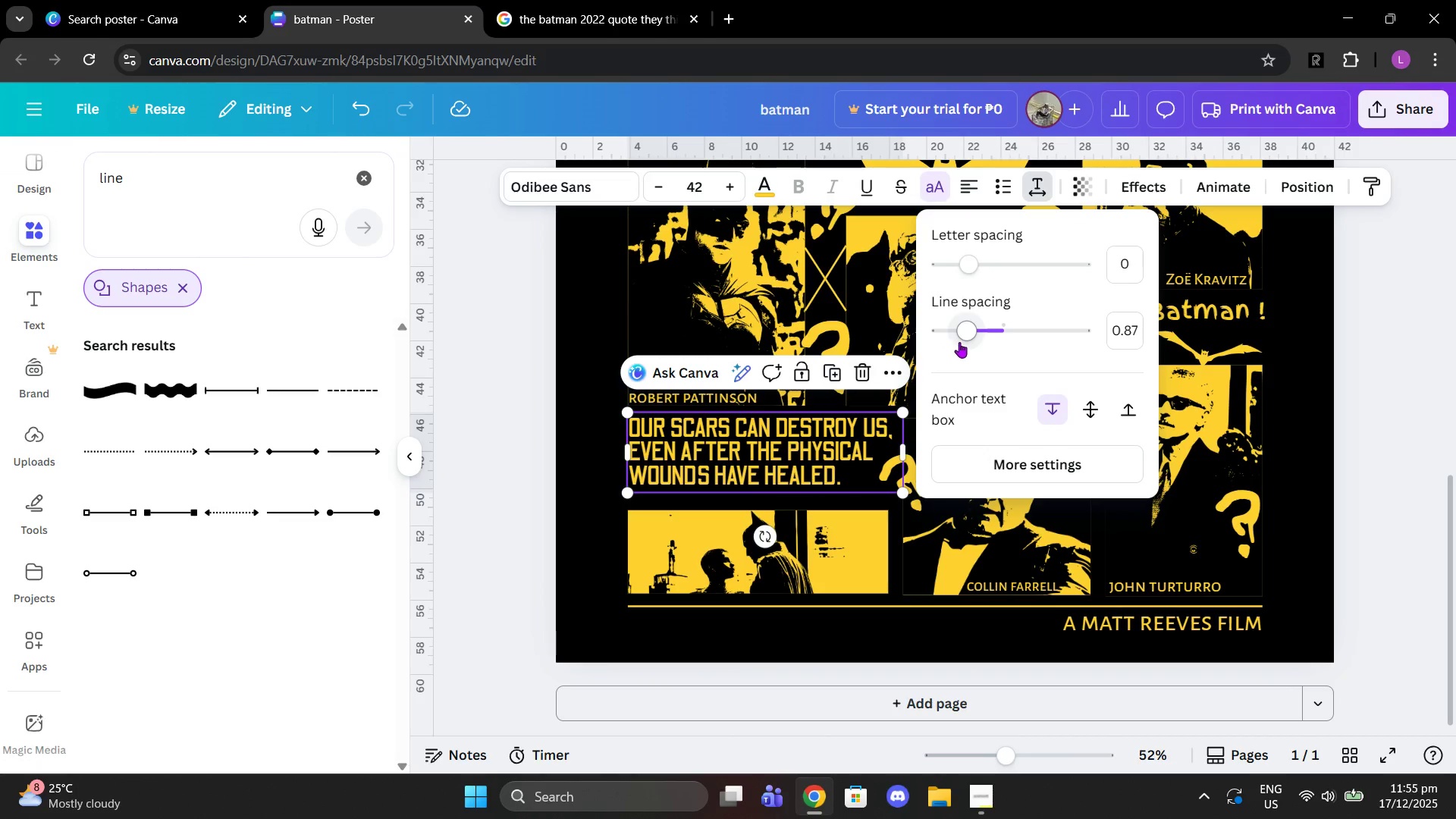 
left_click_drag(start_coordinate=[969, 337], to_coordinate=[990, 337])
 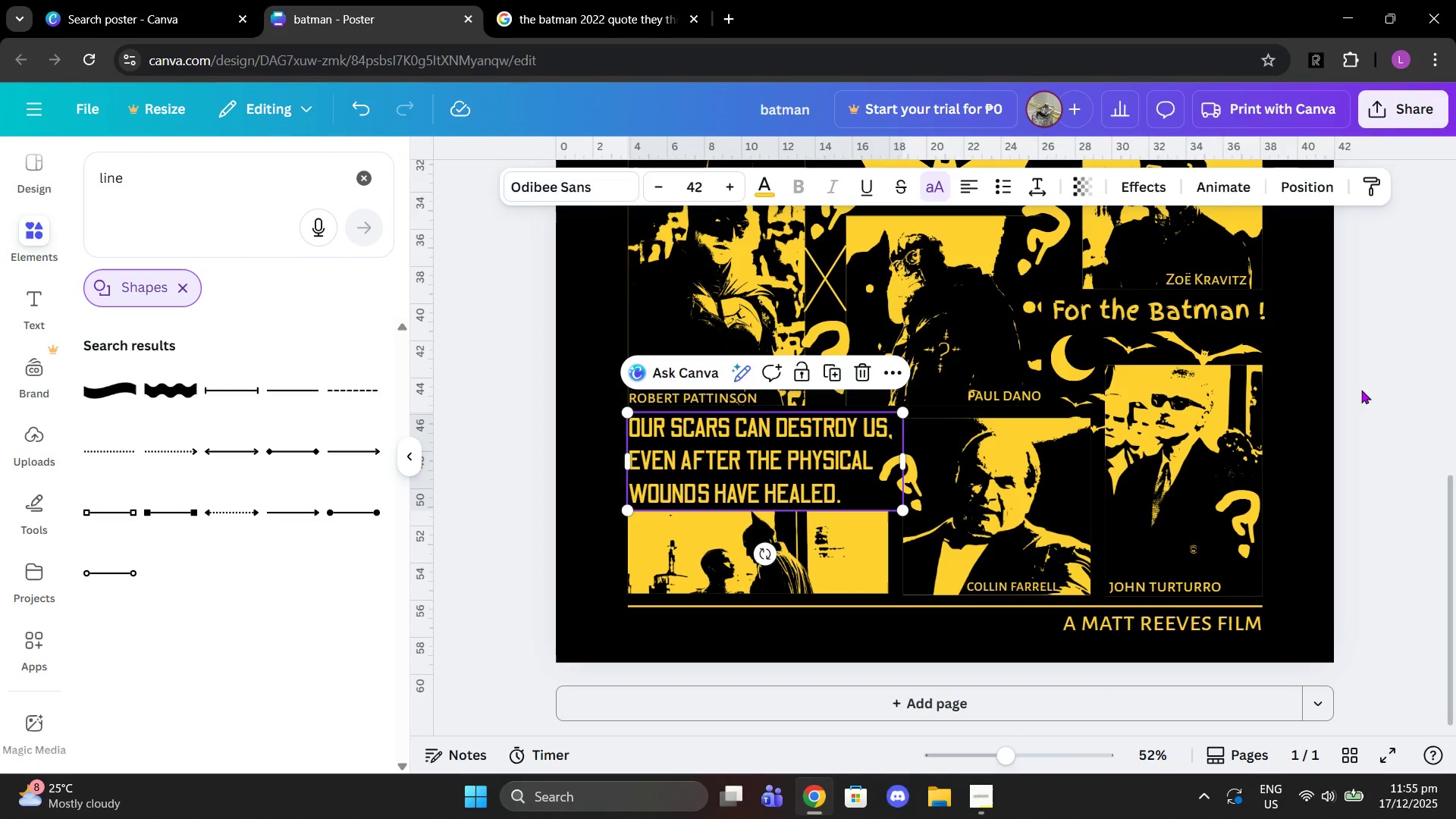 
double_click([1361, 390])
 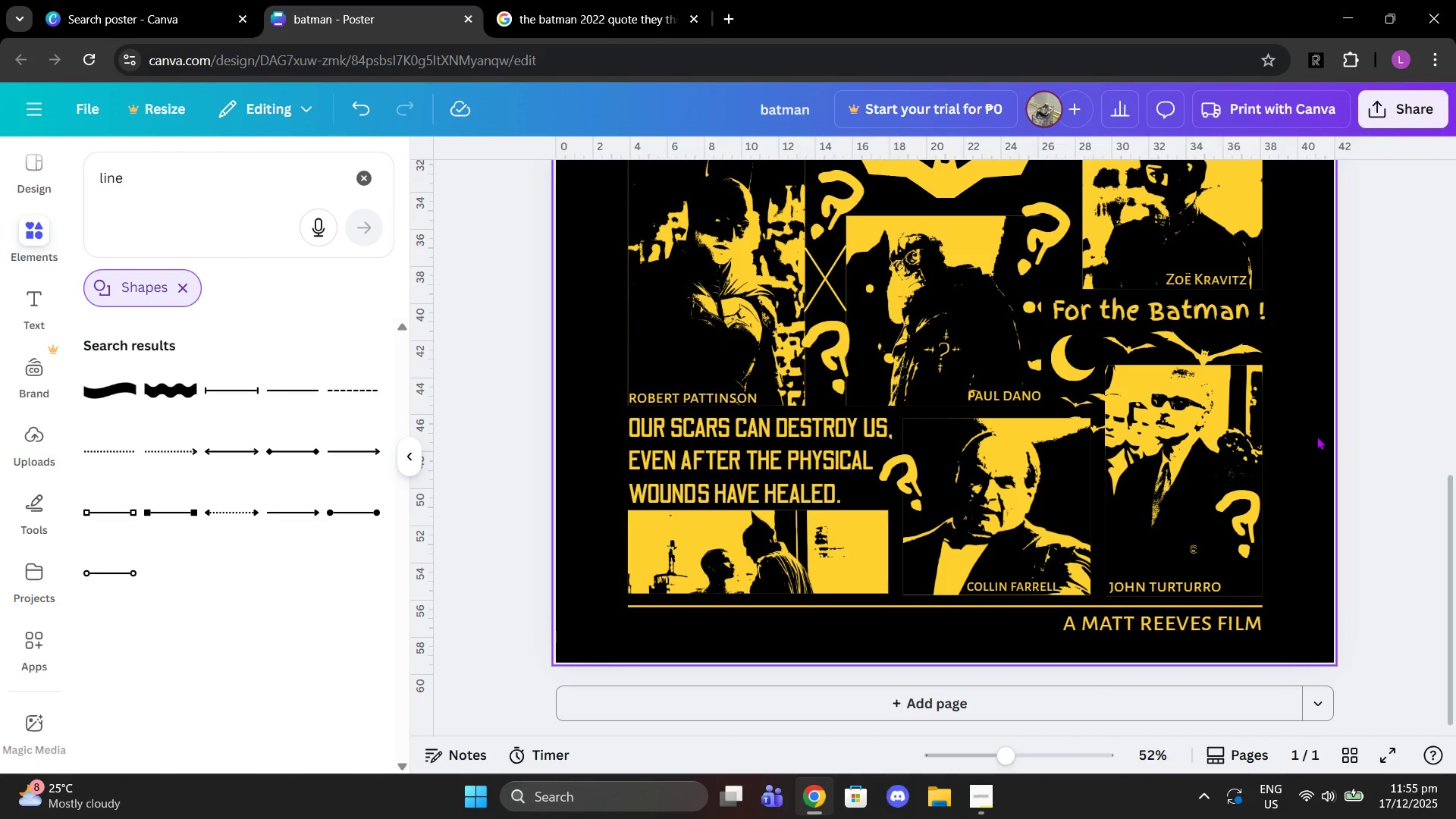 
scroll: coordinate [1316, 436], scroll_direction: up, amount: 4.0
 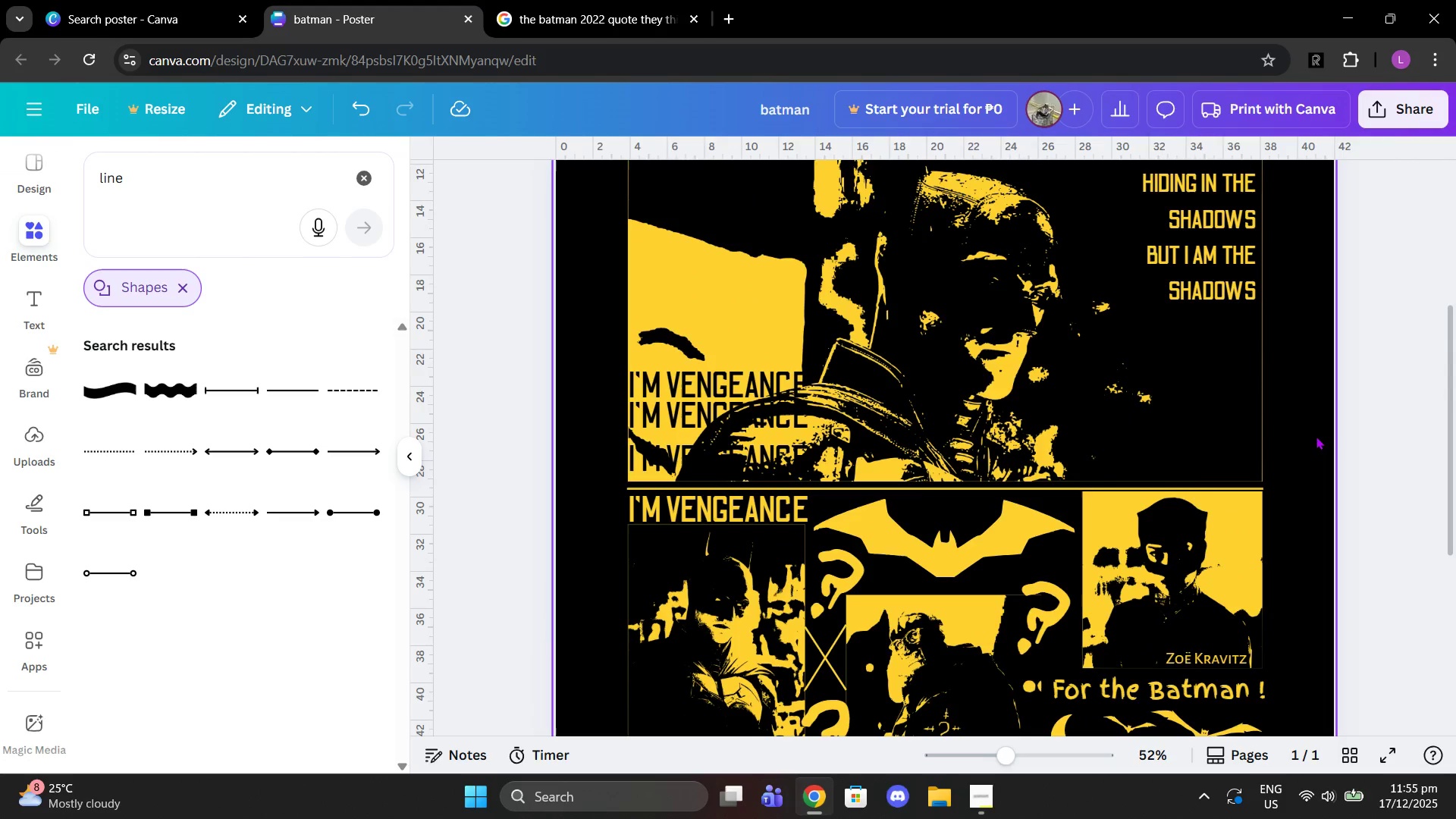 
scroll: coordinate [1313, 435], scroll_direction: down, amount: 1.0
 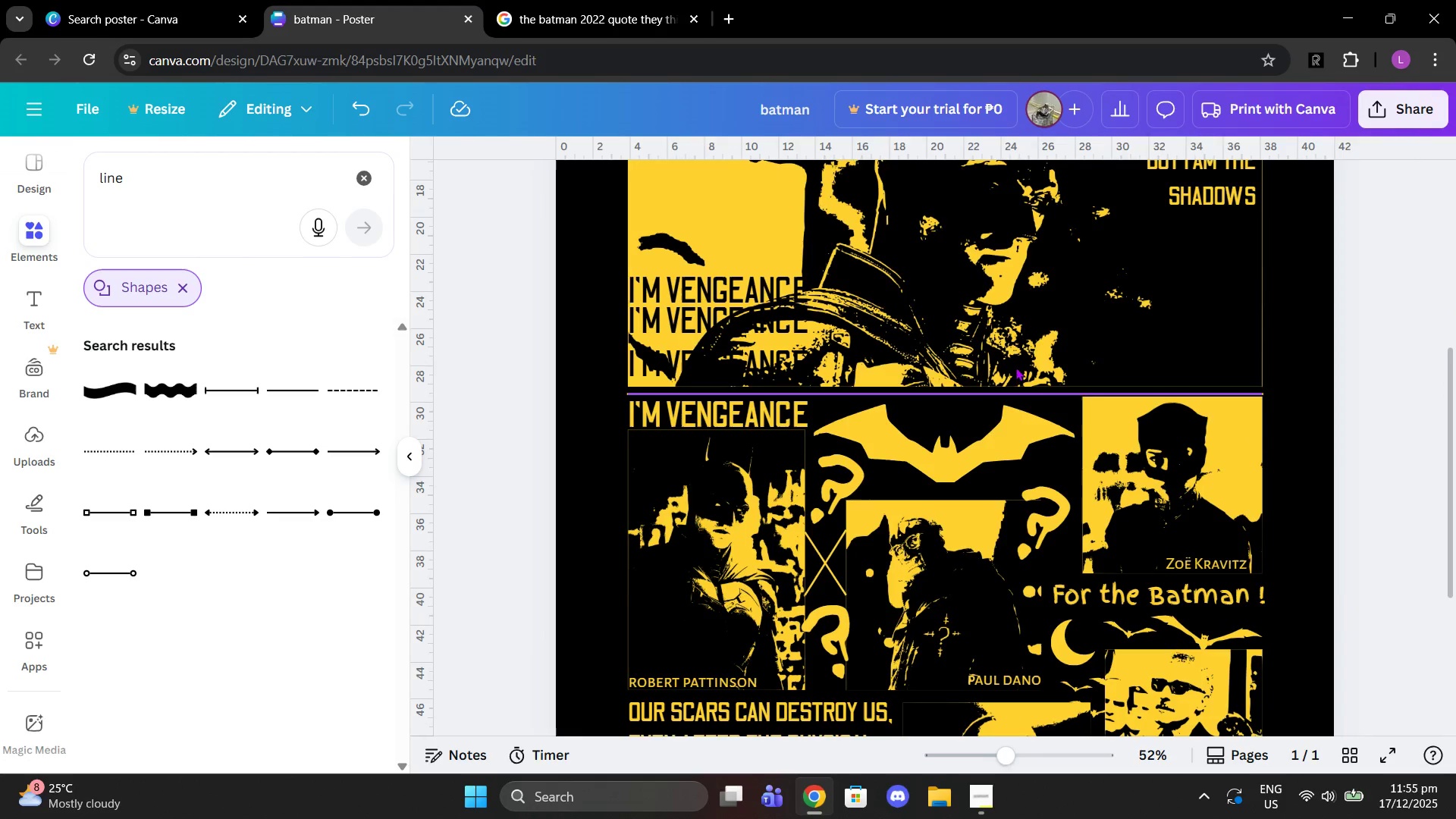 
scroll: coordinate [1348, 290], scroll_direction: up, amount: 1.0
 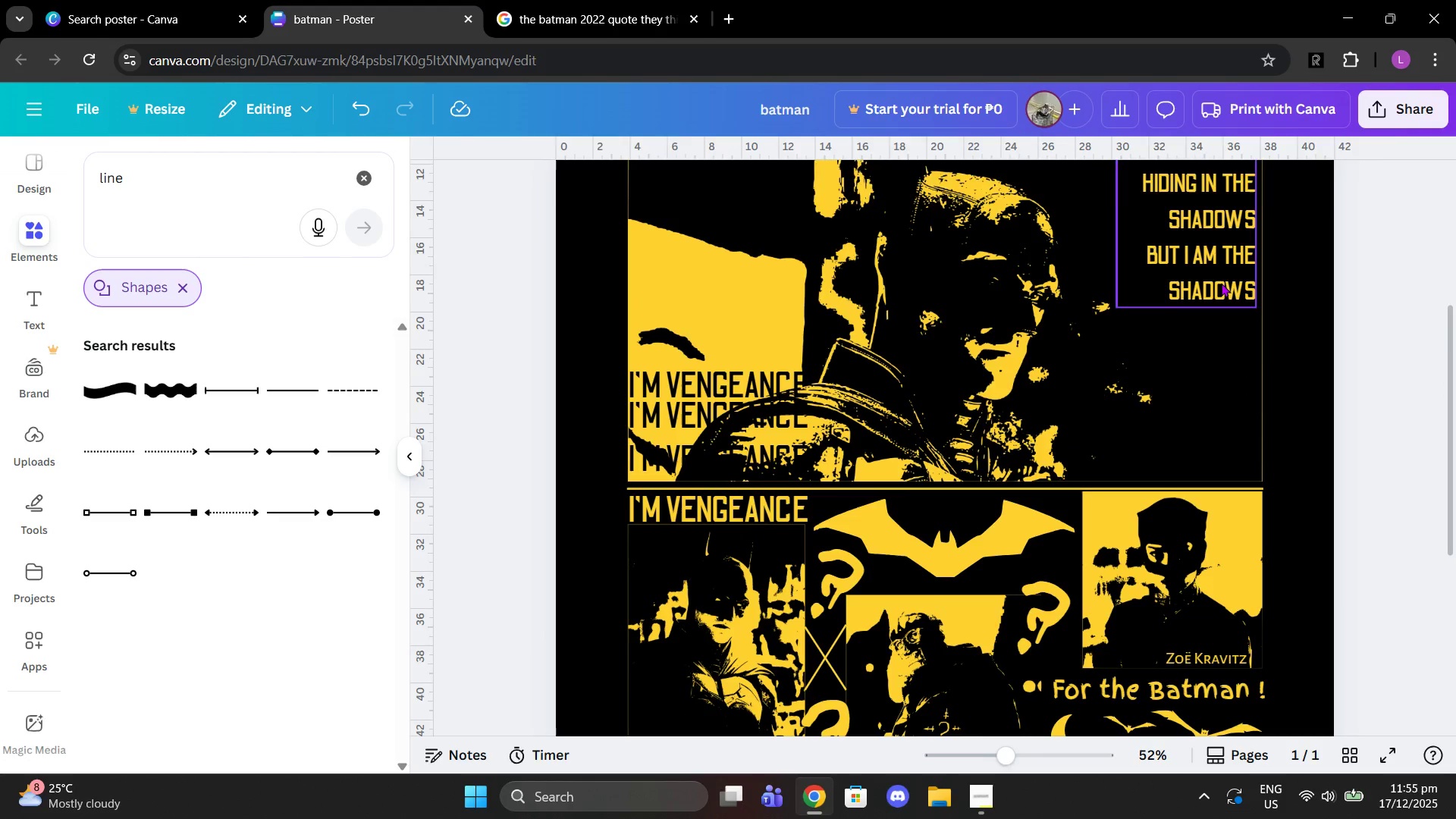 
left_click([1221, 283])
 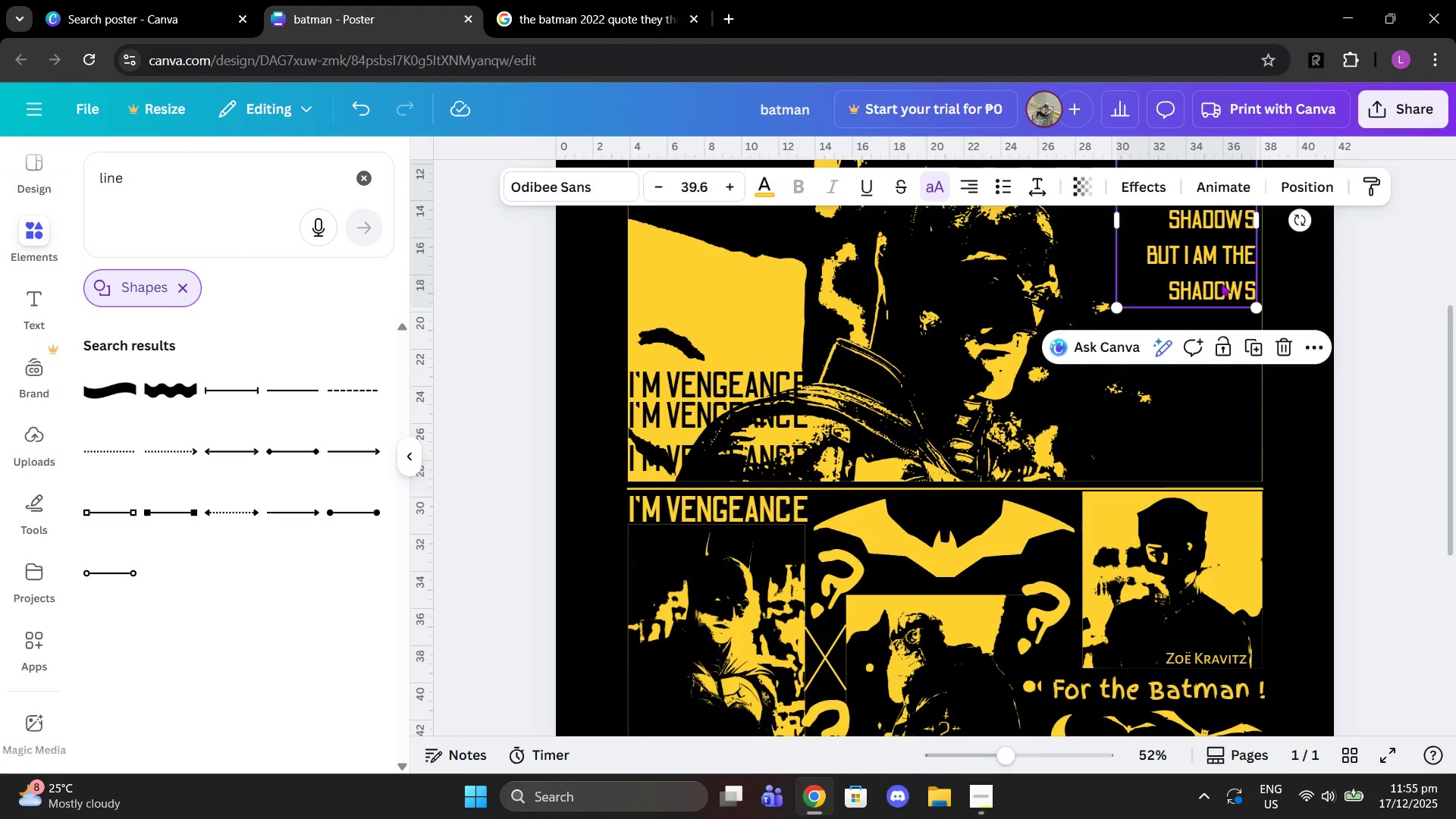 
scroll: coordinate [1221, 283], scroll_direction: up, amount: 2.0
 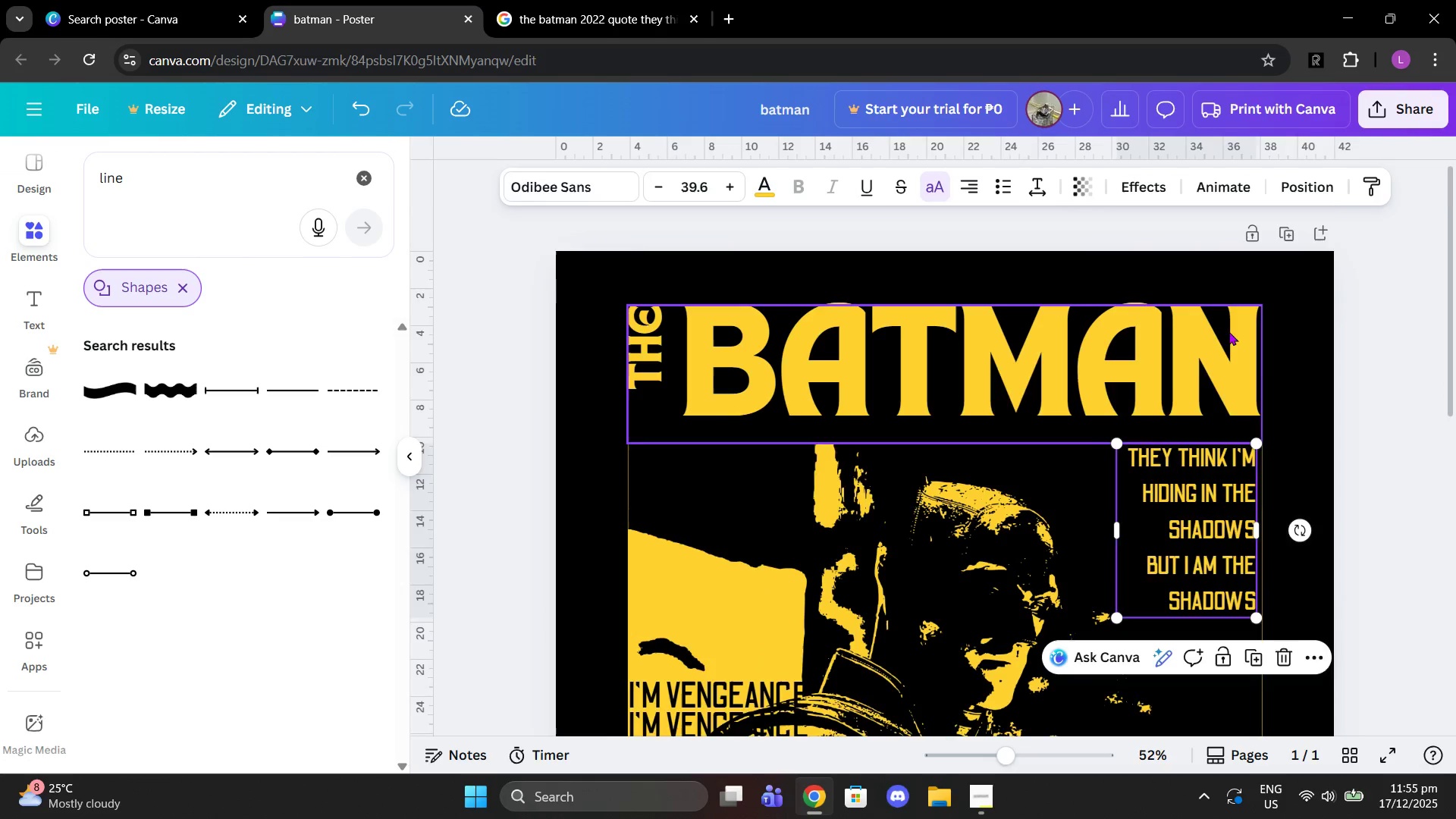 
scroll: coordinate [1229, 333], scroll_direction: down, amount: 1.0
 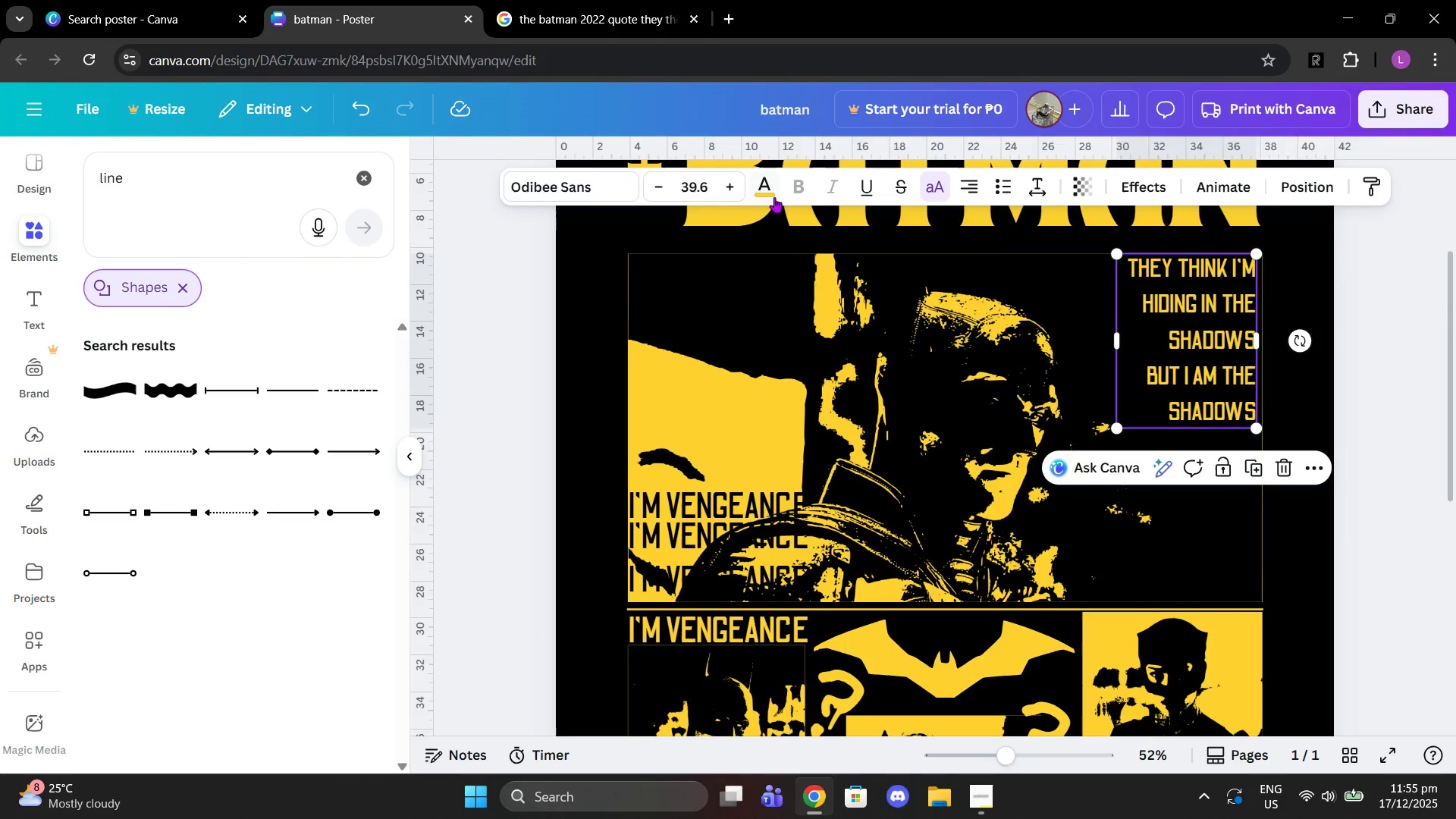 
left_click([741, 187])
 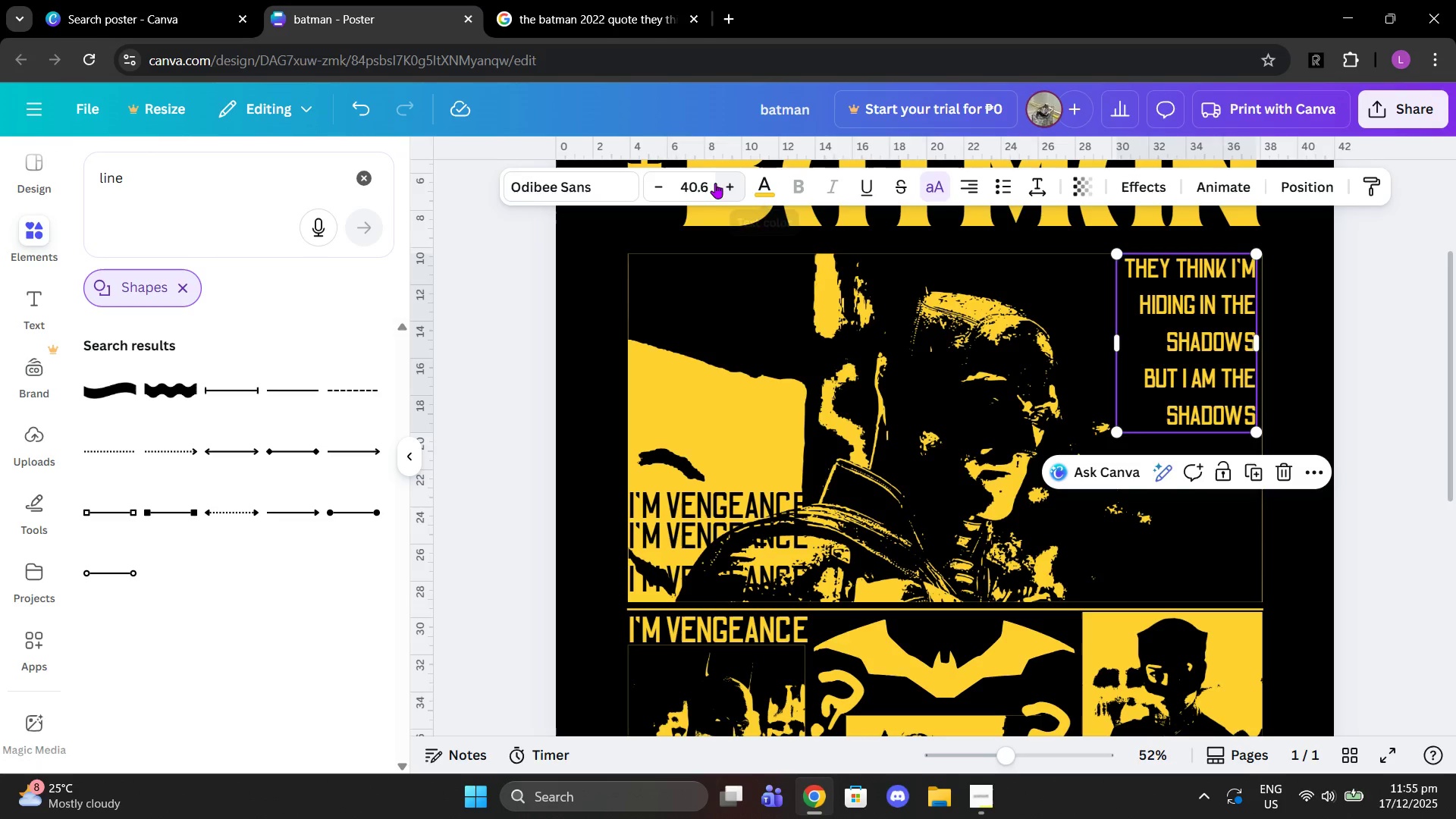 
left_click([732, 184])
 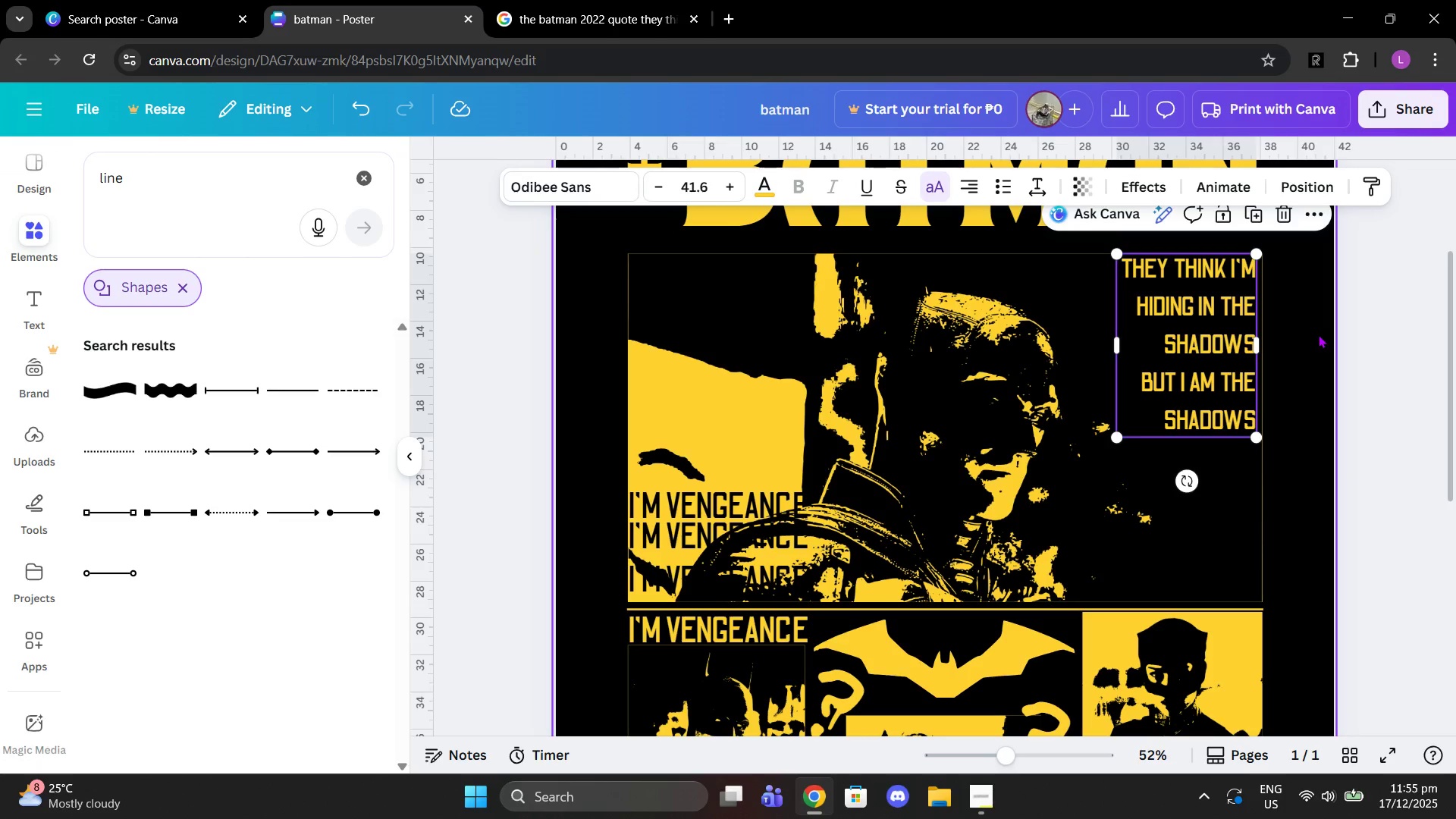 
double_click([1348, 319])
 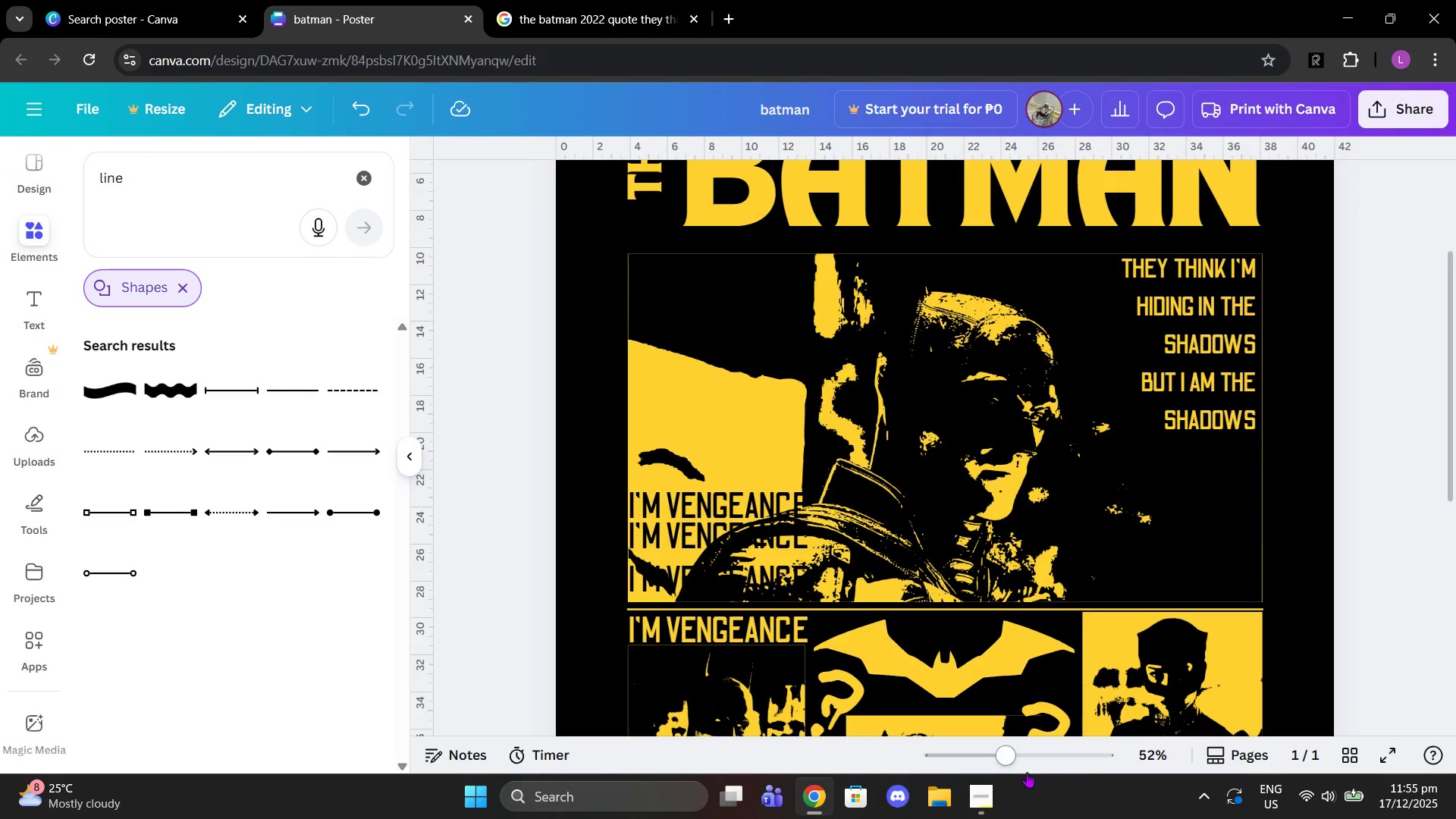 
left_click([990, 804])